 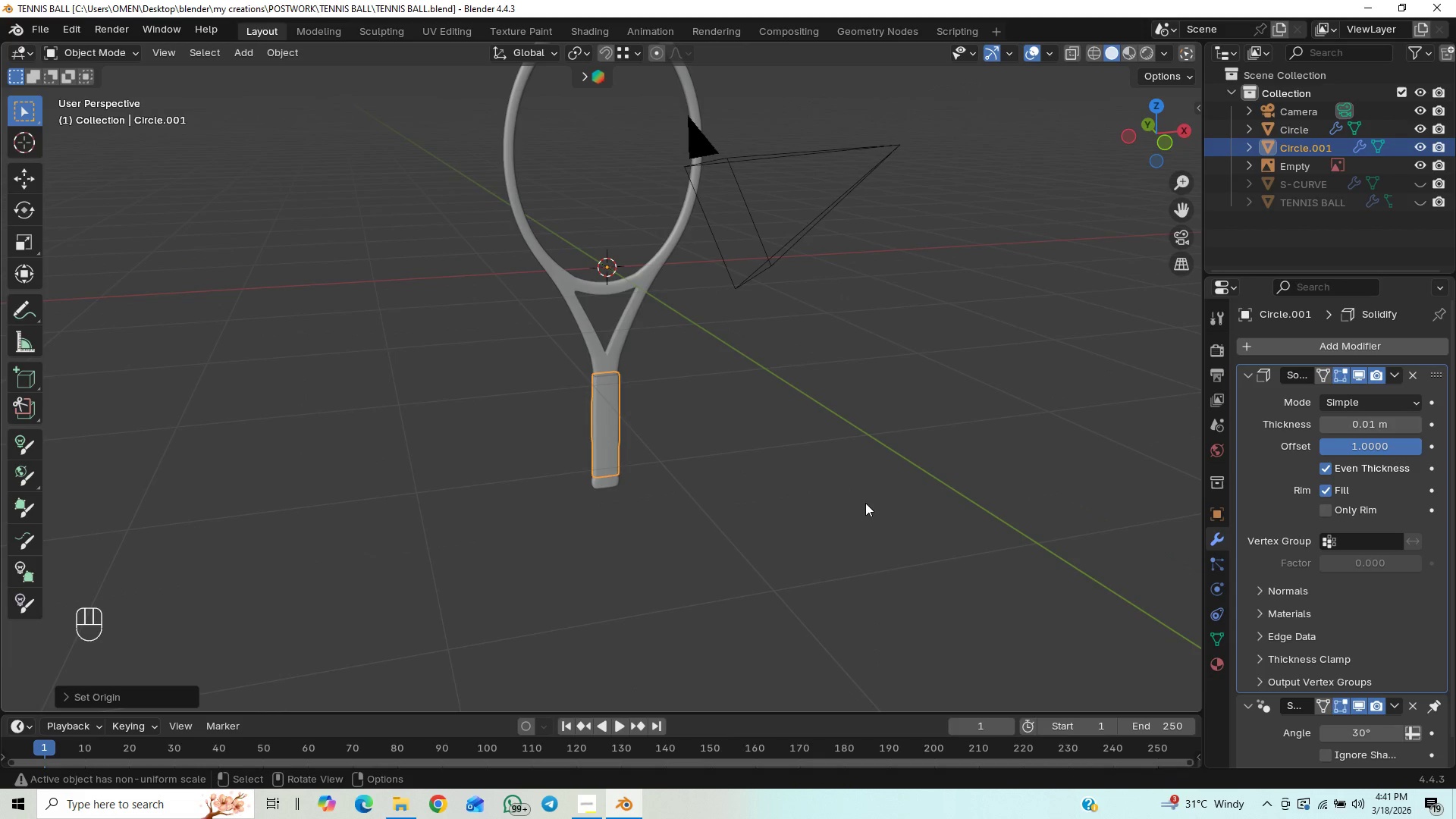 
key(Numpad1)
 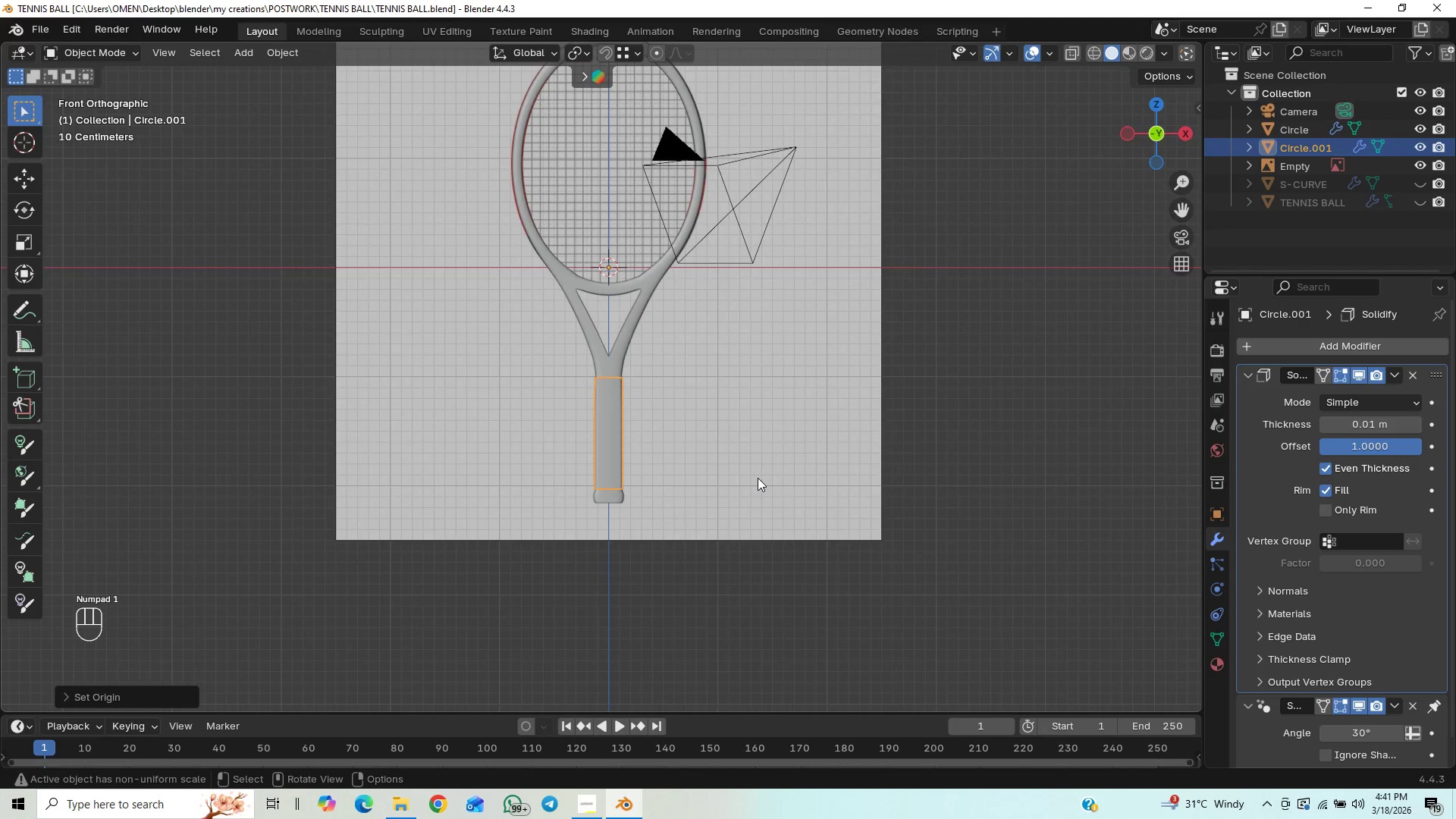 
scroll: coordinate [758, 485], scroll_direction: down, amount: 9.0
 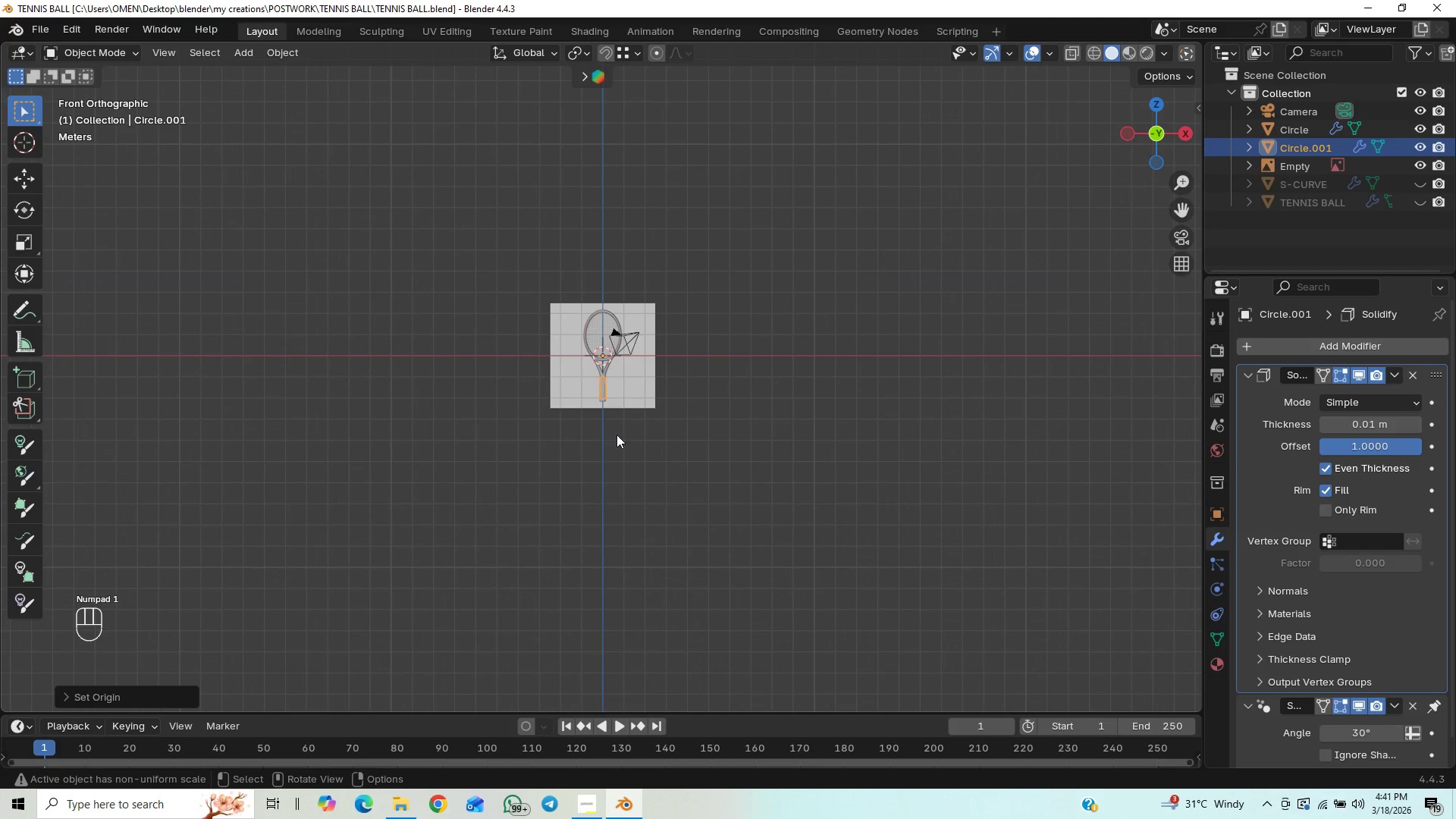 
hold_key(key=ShiftLeft, duration=0.77)
 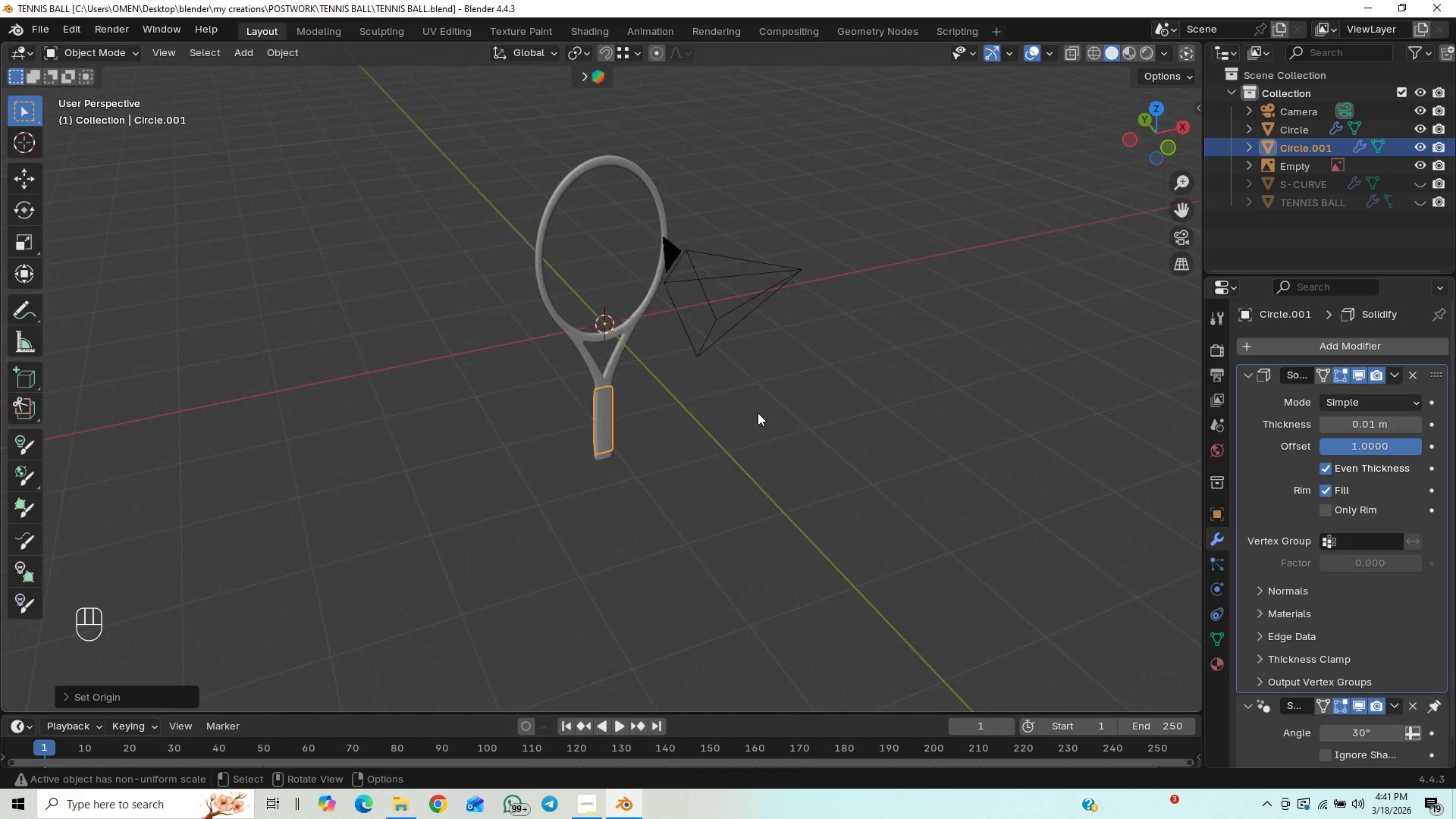 
scroll: coordinate [632, 420], scroll_direction: up, amount: 7.0
 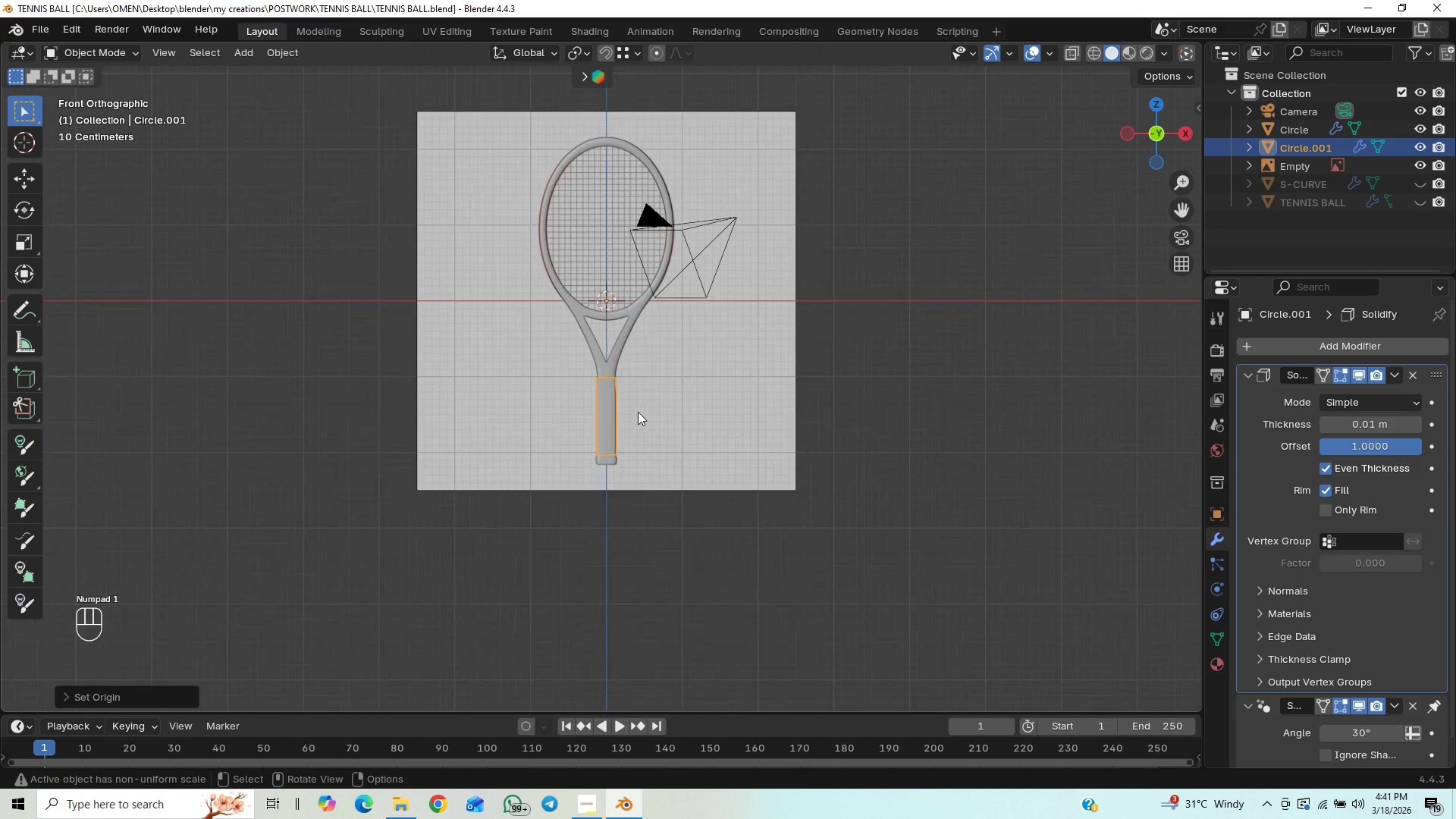 
key(Control+S)
 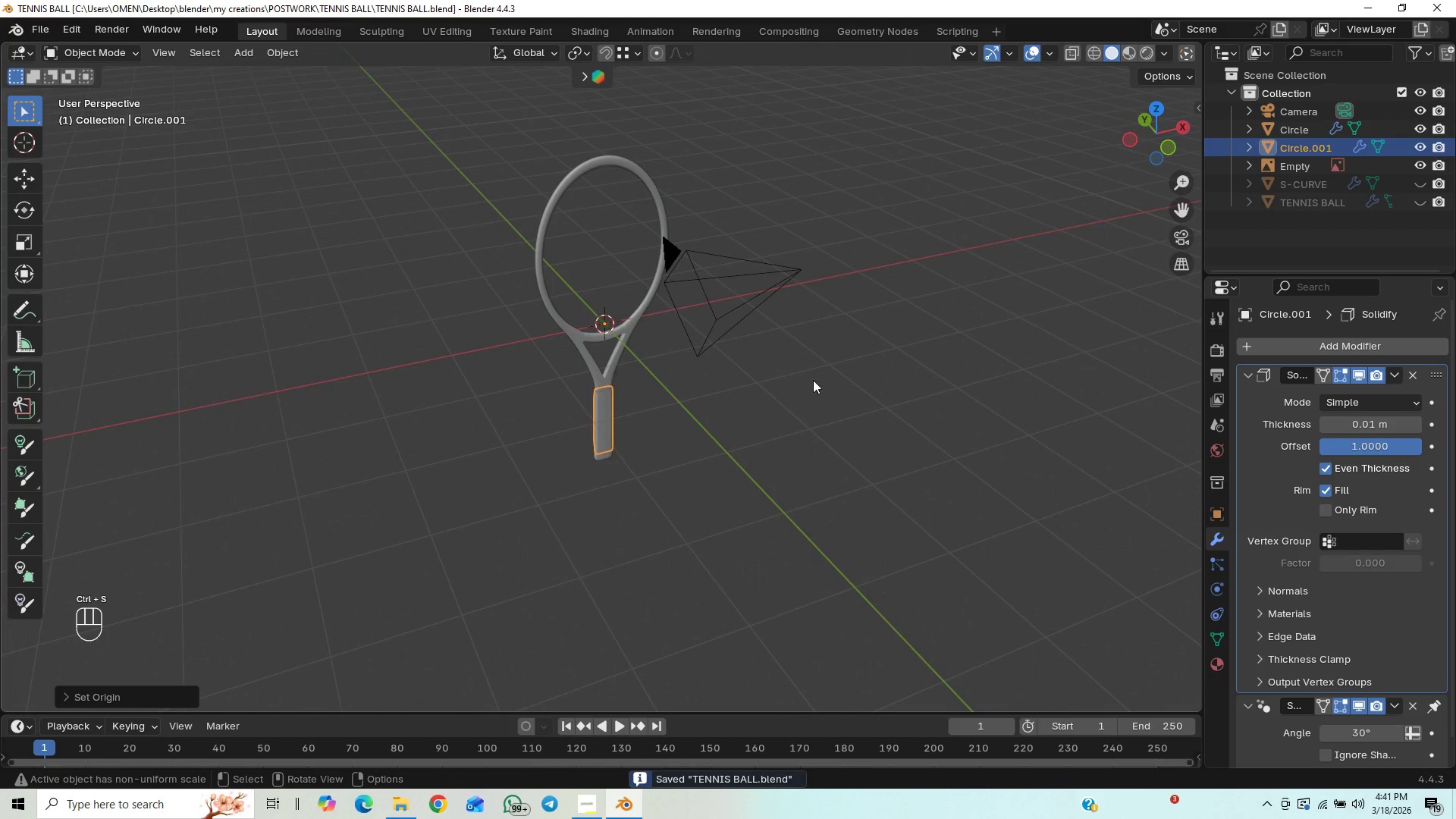 
scroll: coordinate [785, 398], scroll_direction: up, amount: 3.0
 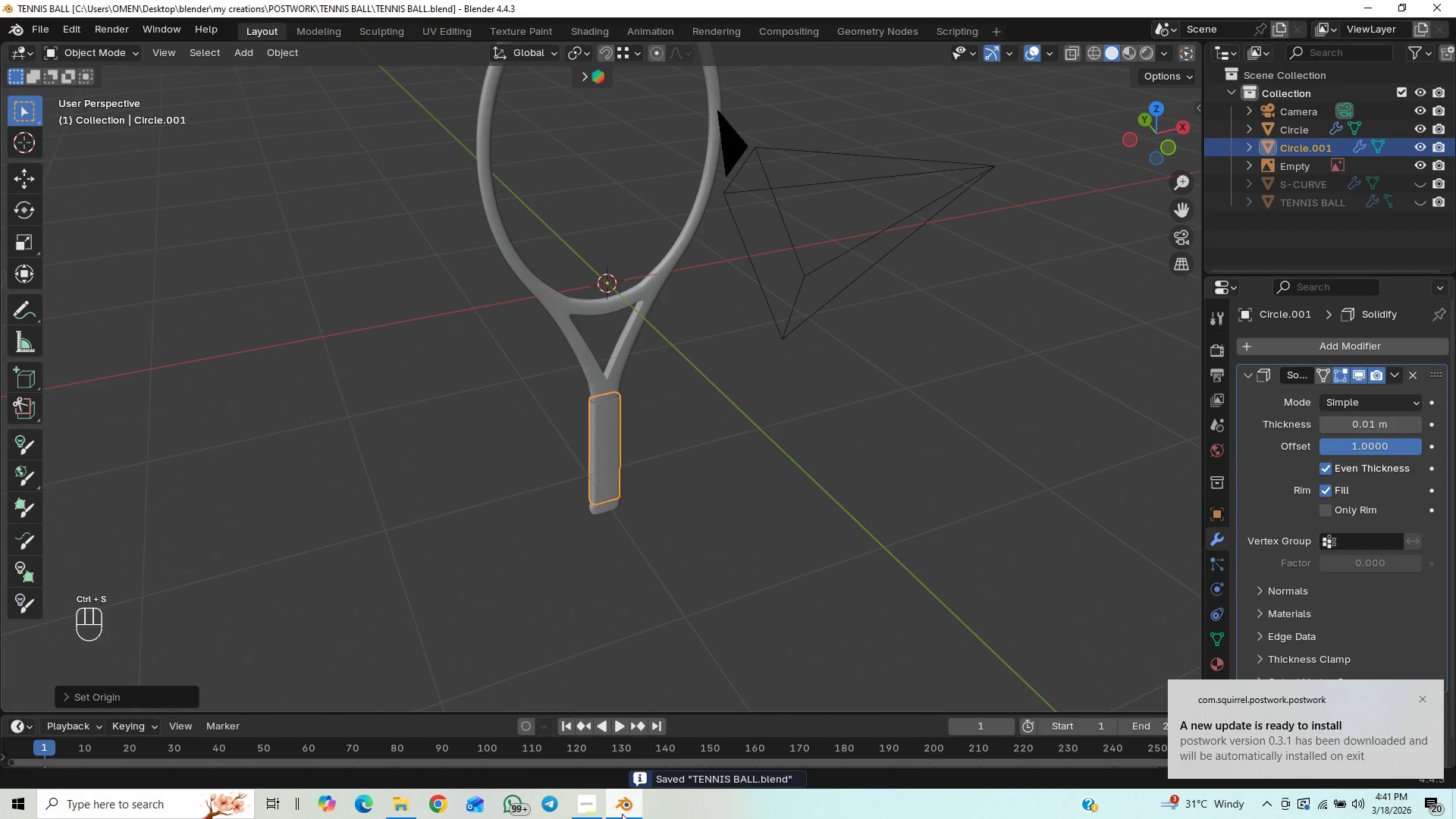 
left_click([585, 800])